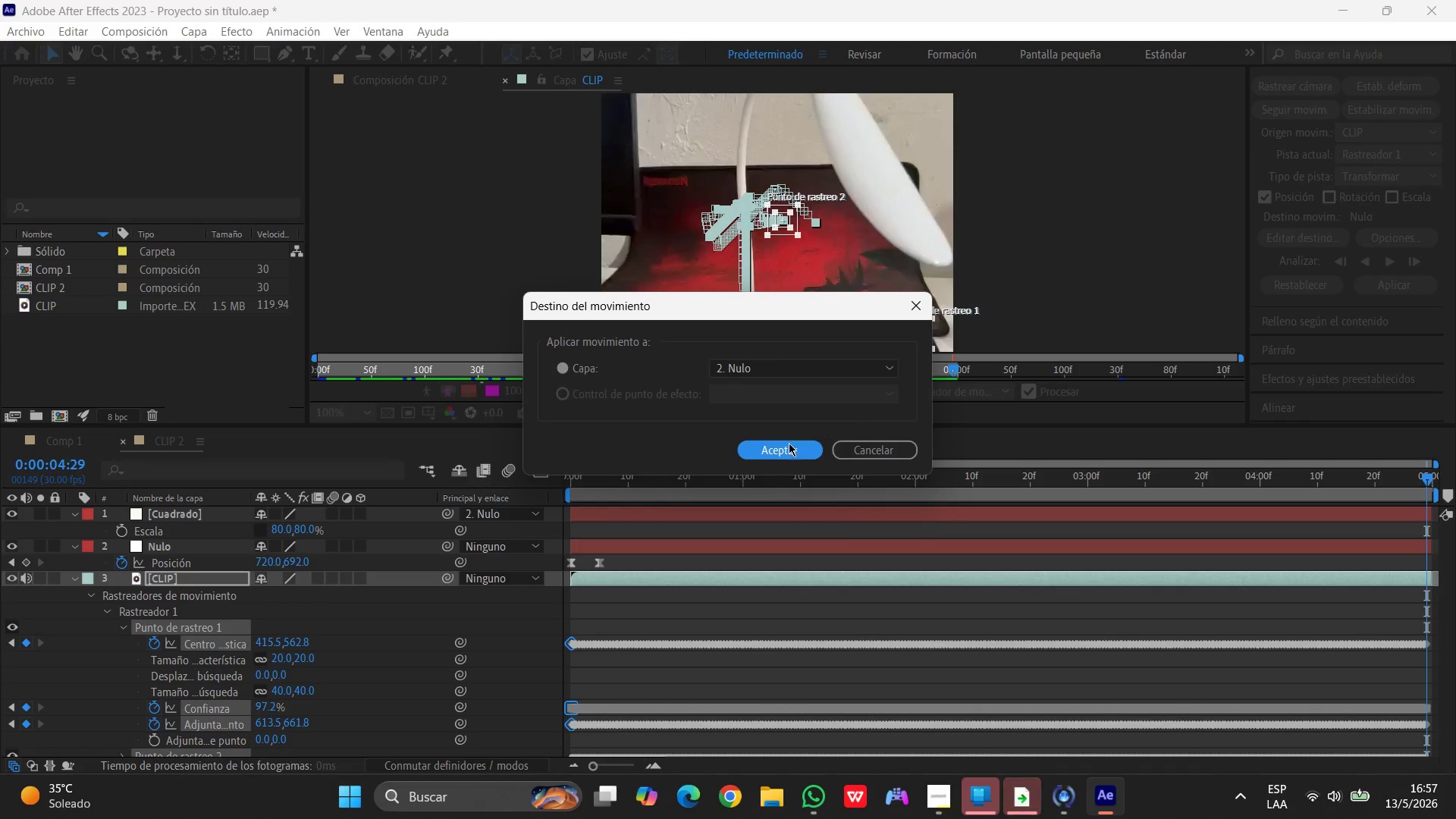 
left_click([783, 449])
 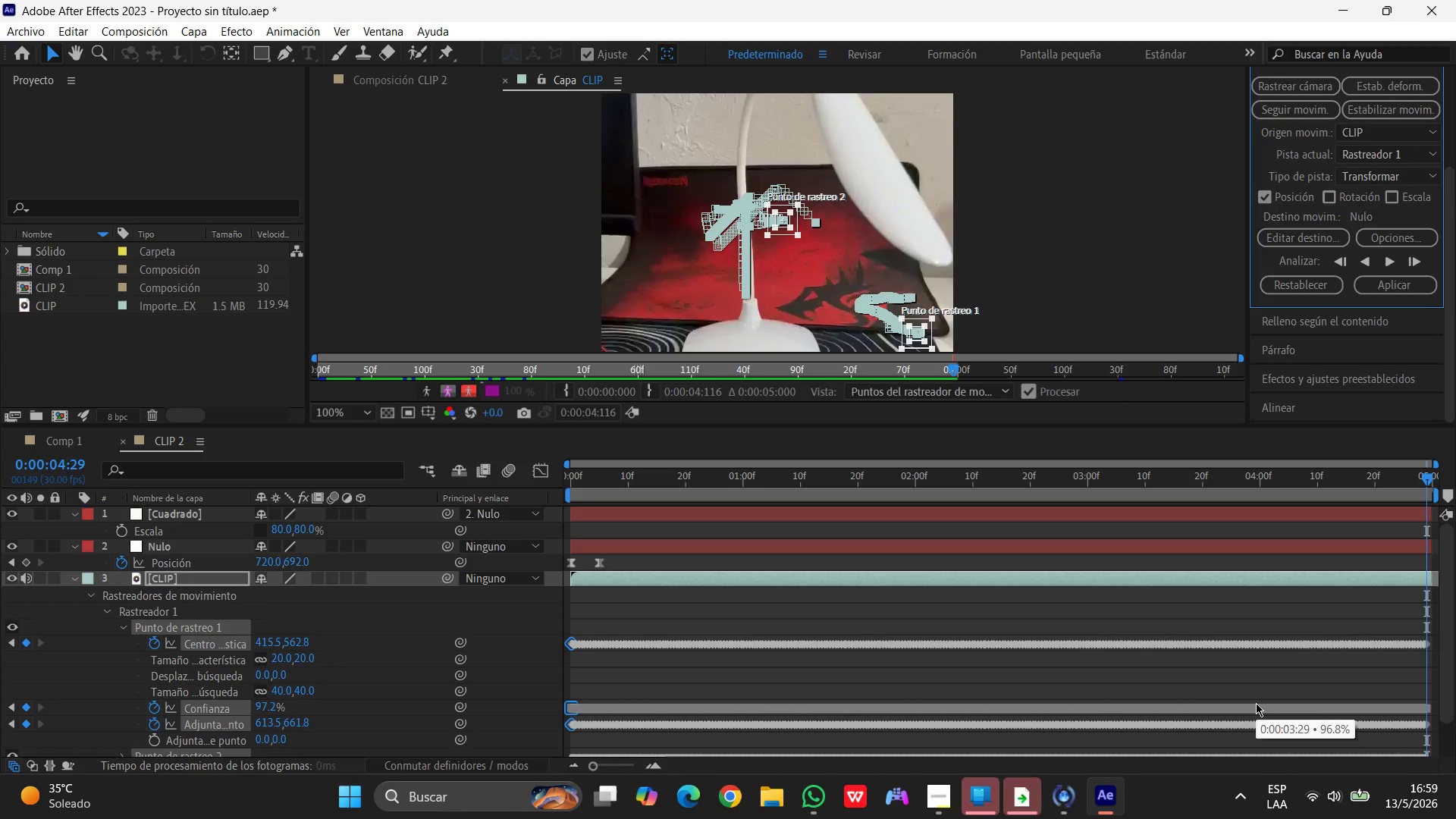 
wait(96.22)
 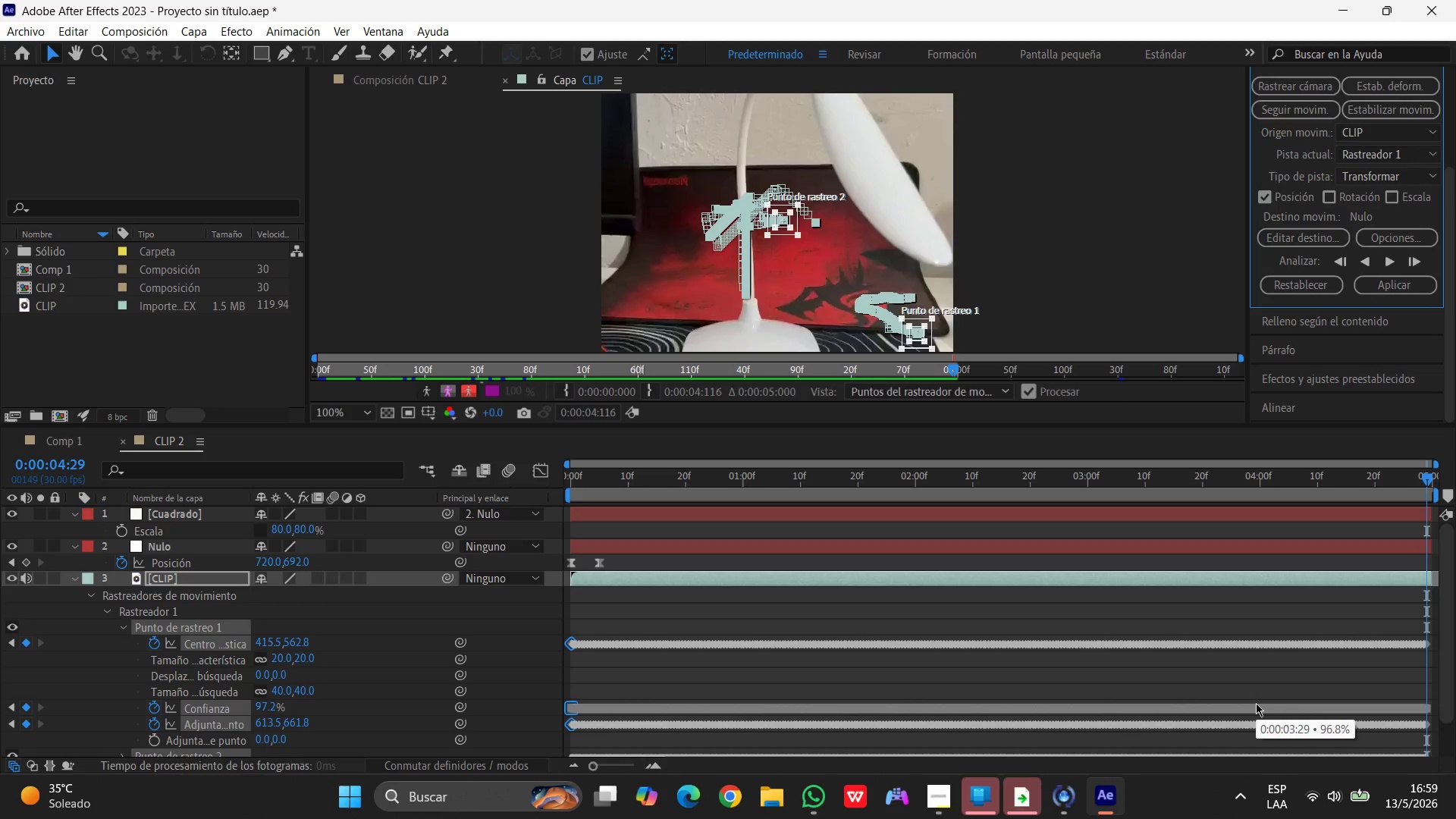 
left_click([176, 578])
 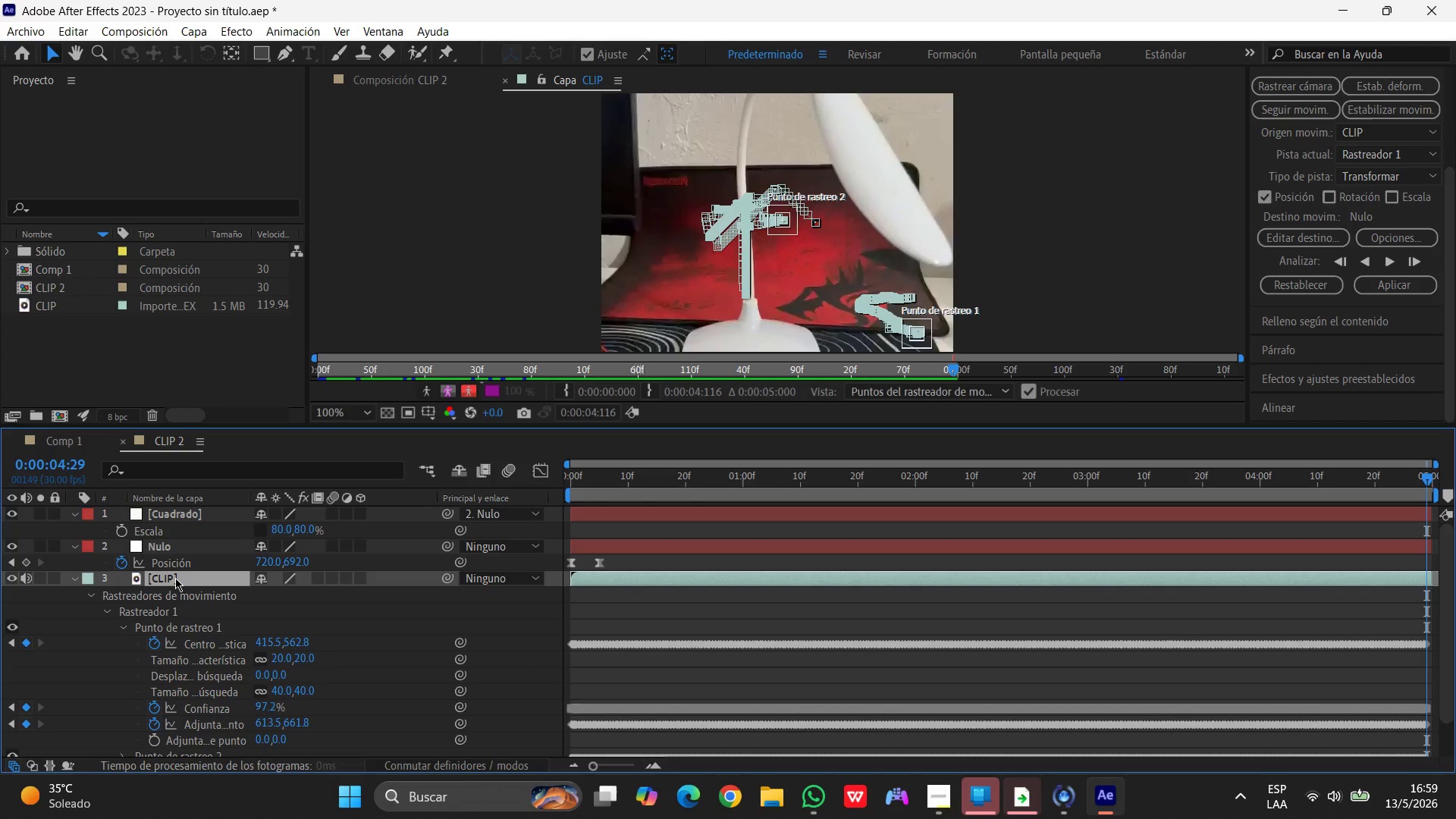 
left_click([175, 578])
 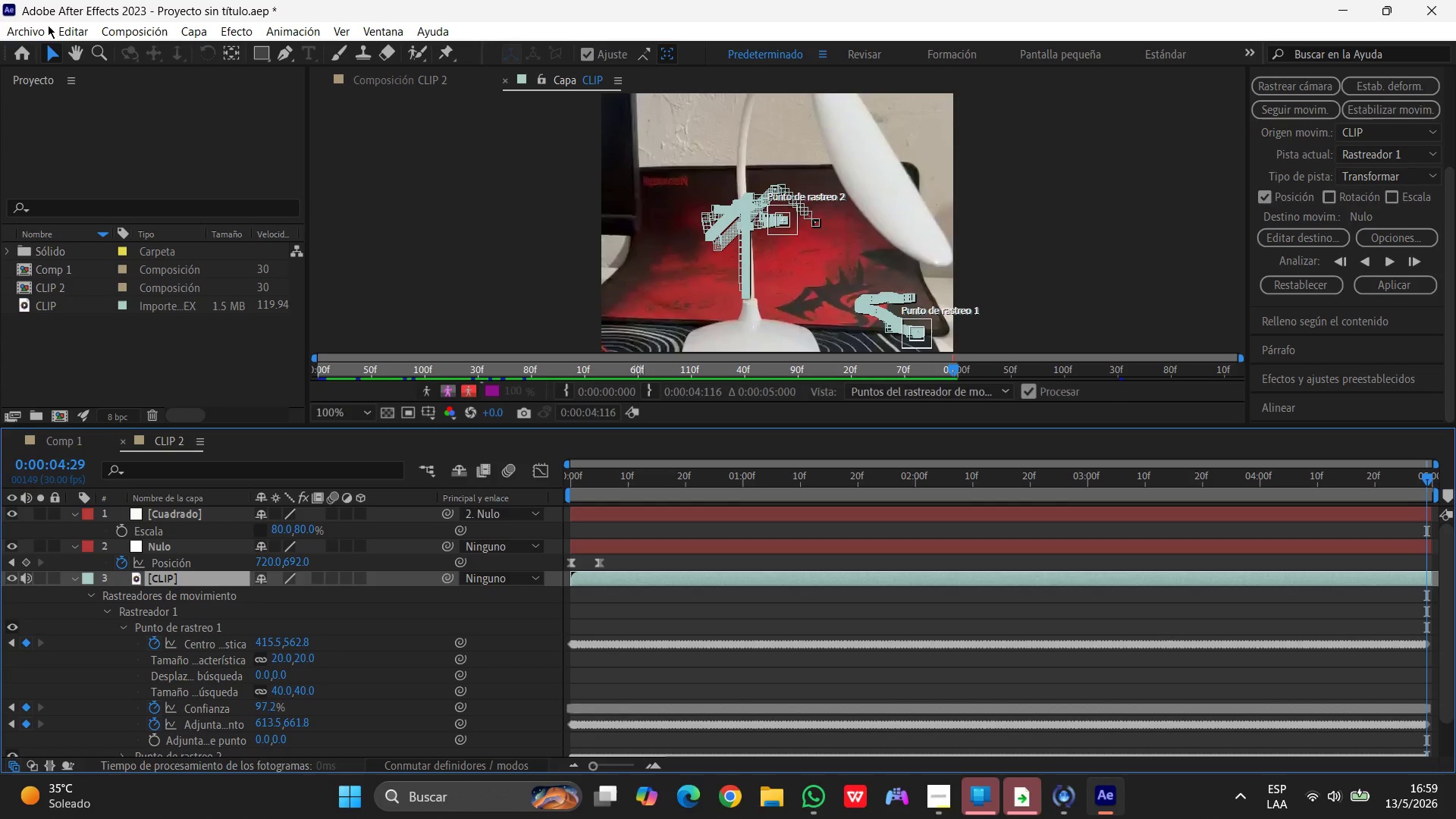 
left_click([293, 33])
 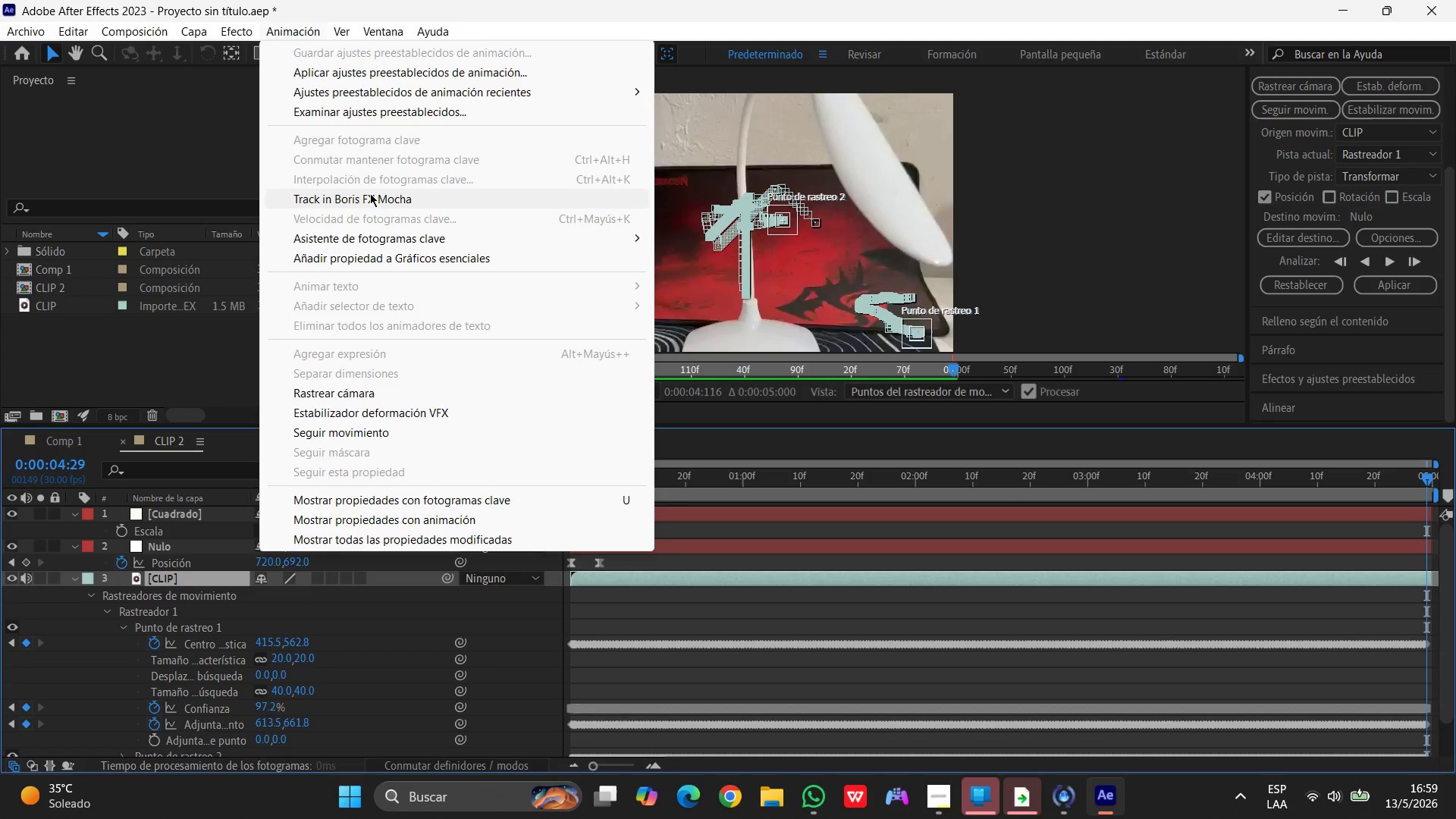 
wait(23.08)
 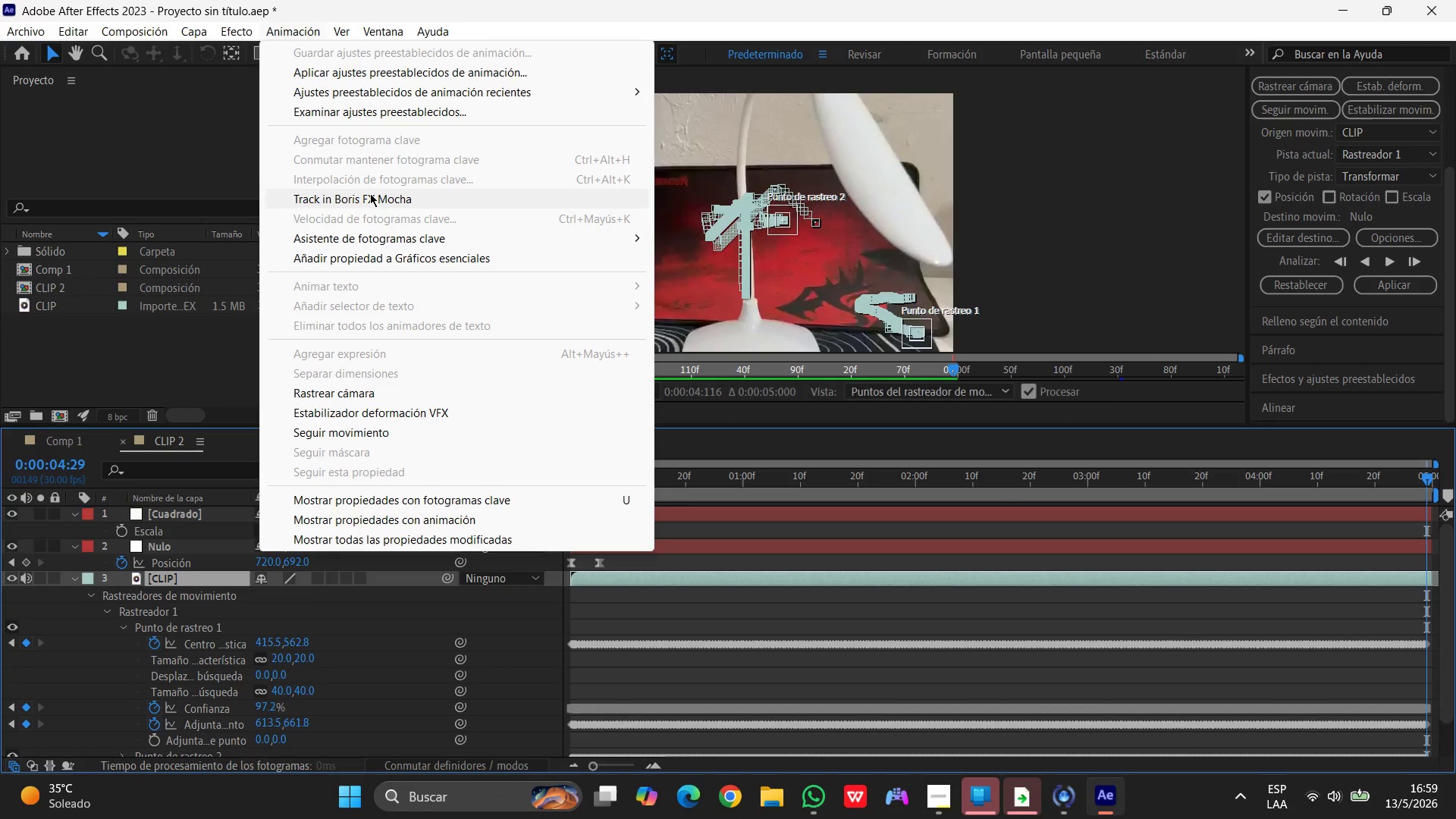 
left_click([373, 192])
 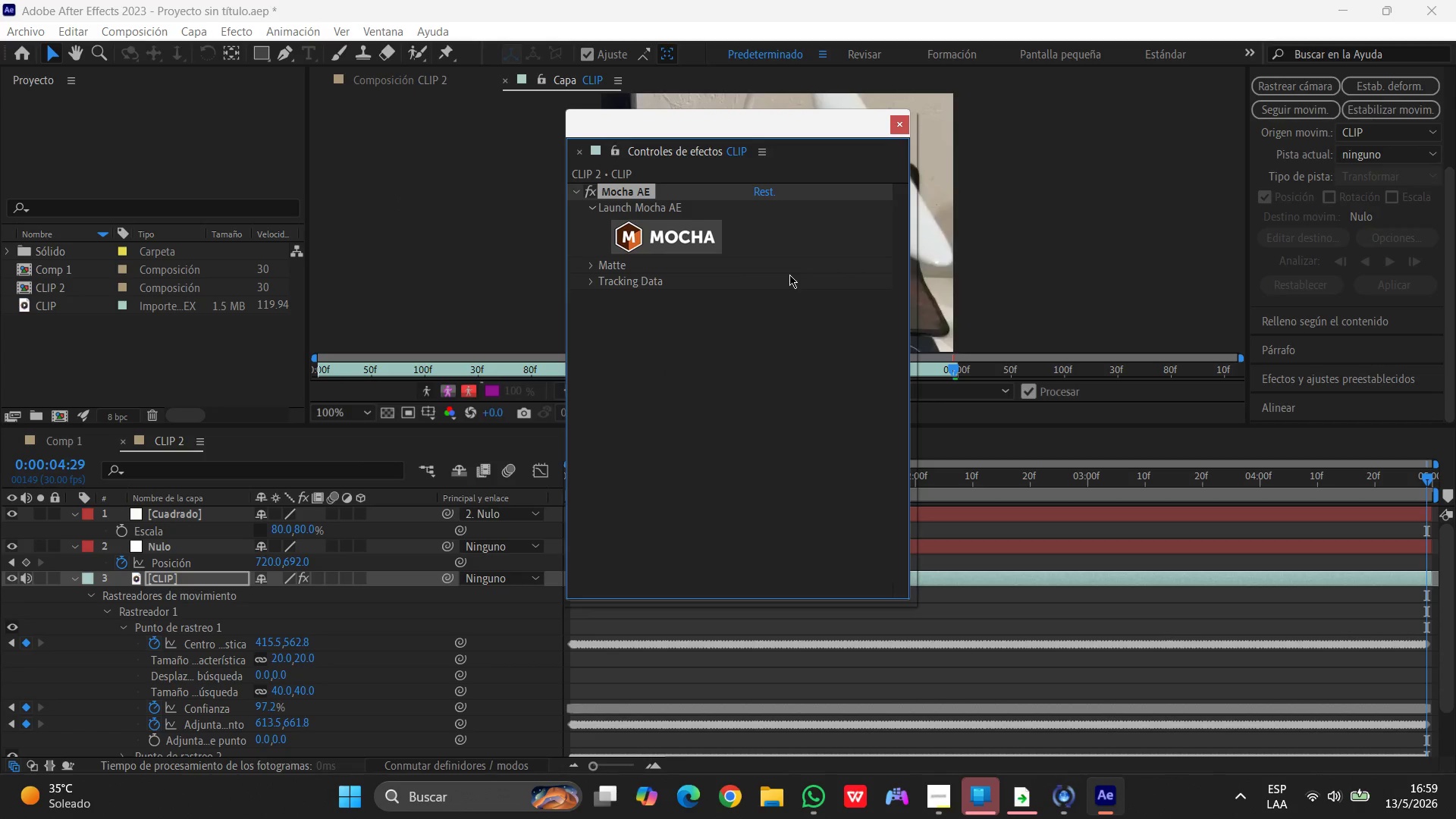 
wait(8.81)
 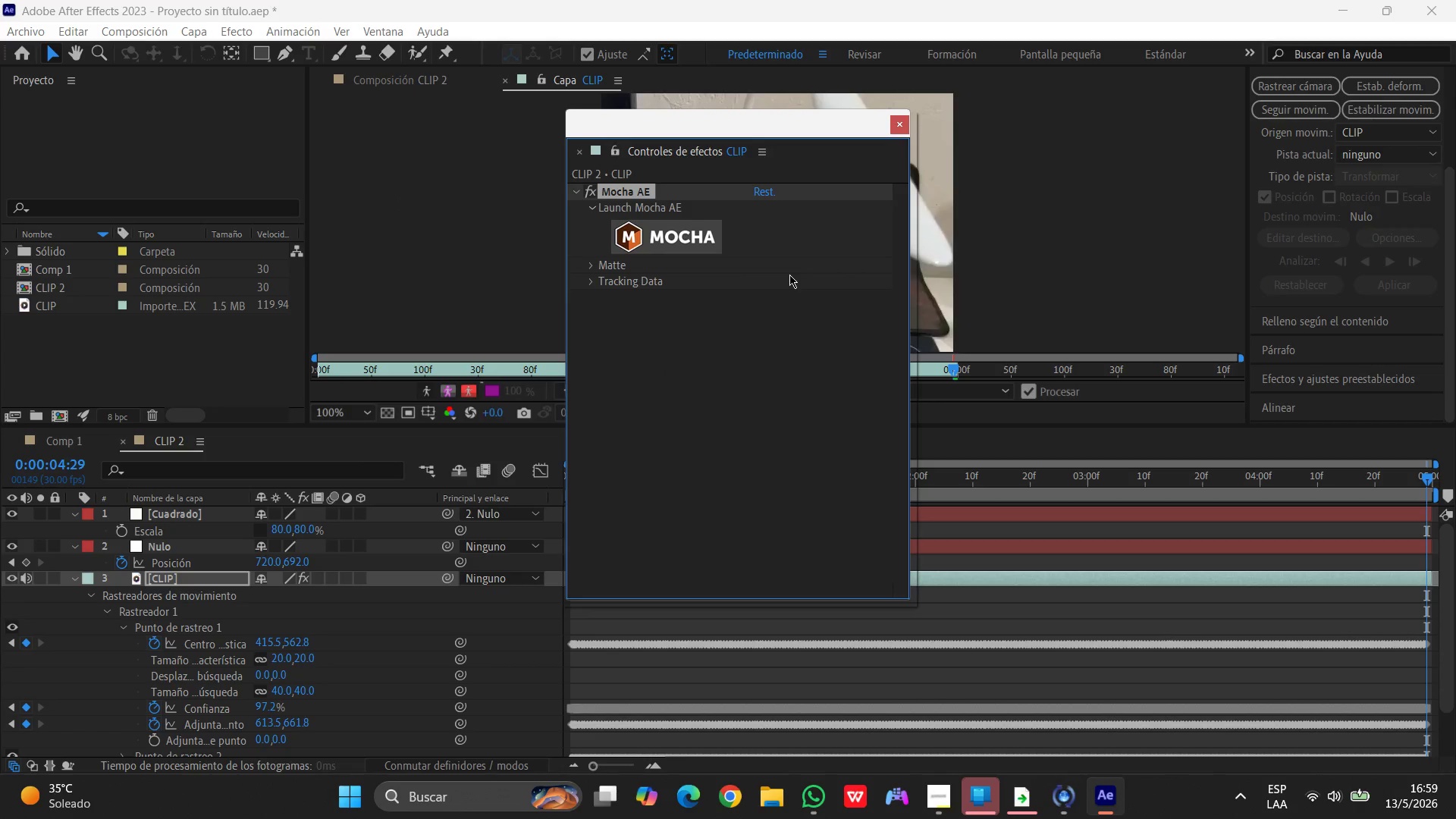 
left_click_drag(start_coordinate=[742, 128], to_coordinate=[458, 143])
 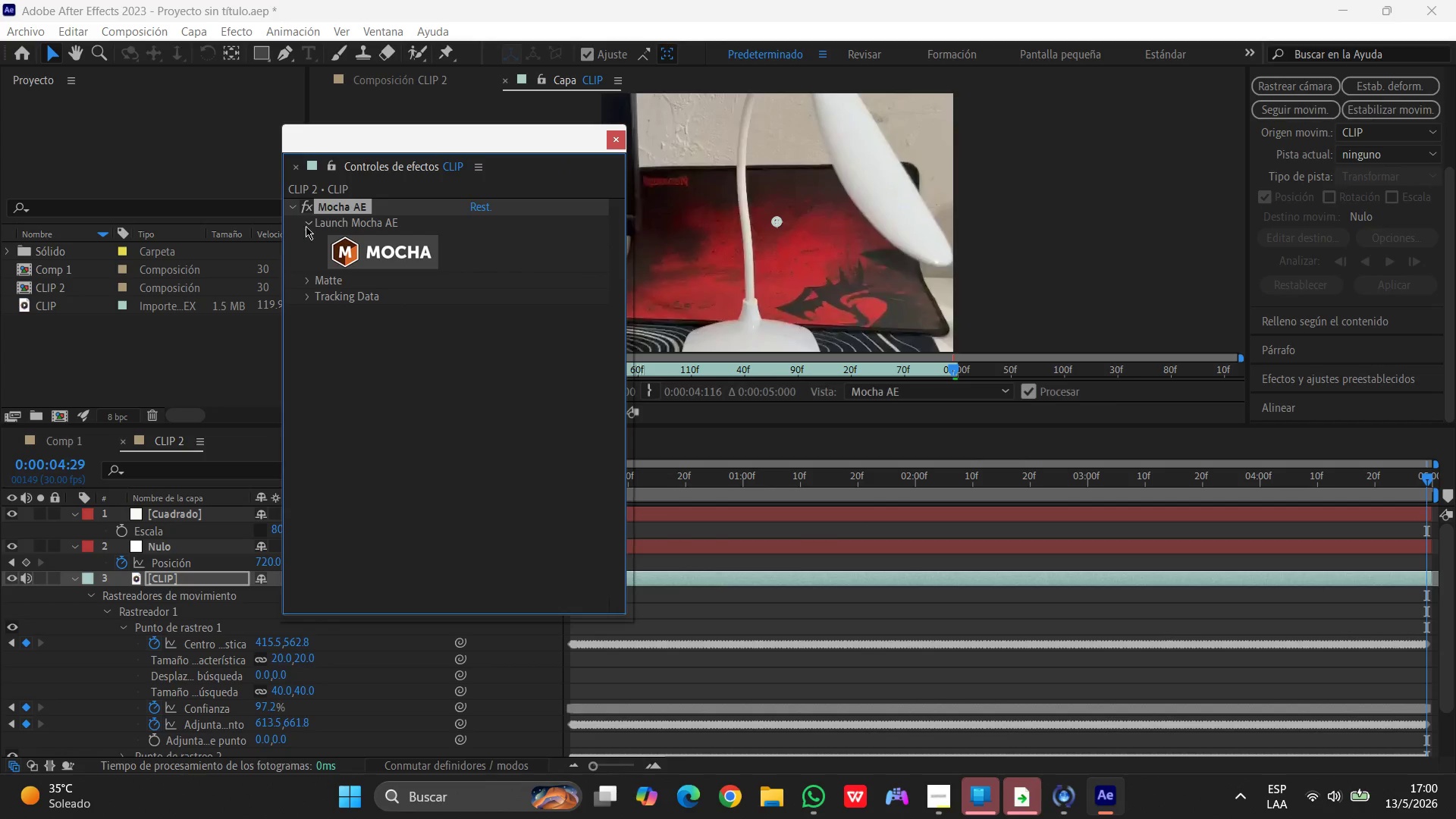 
left_click([306, 226])
 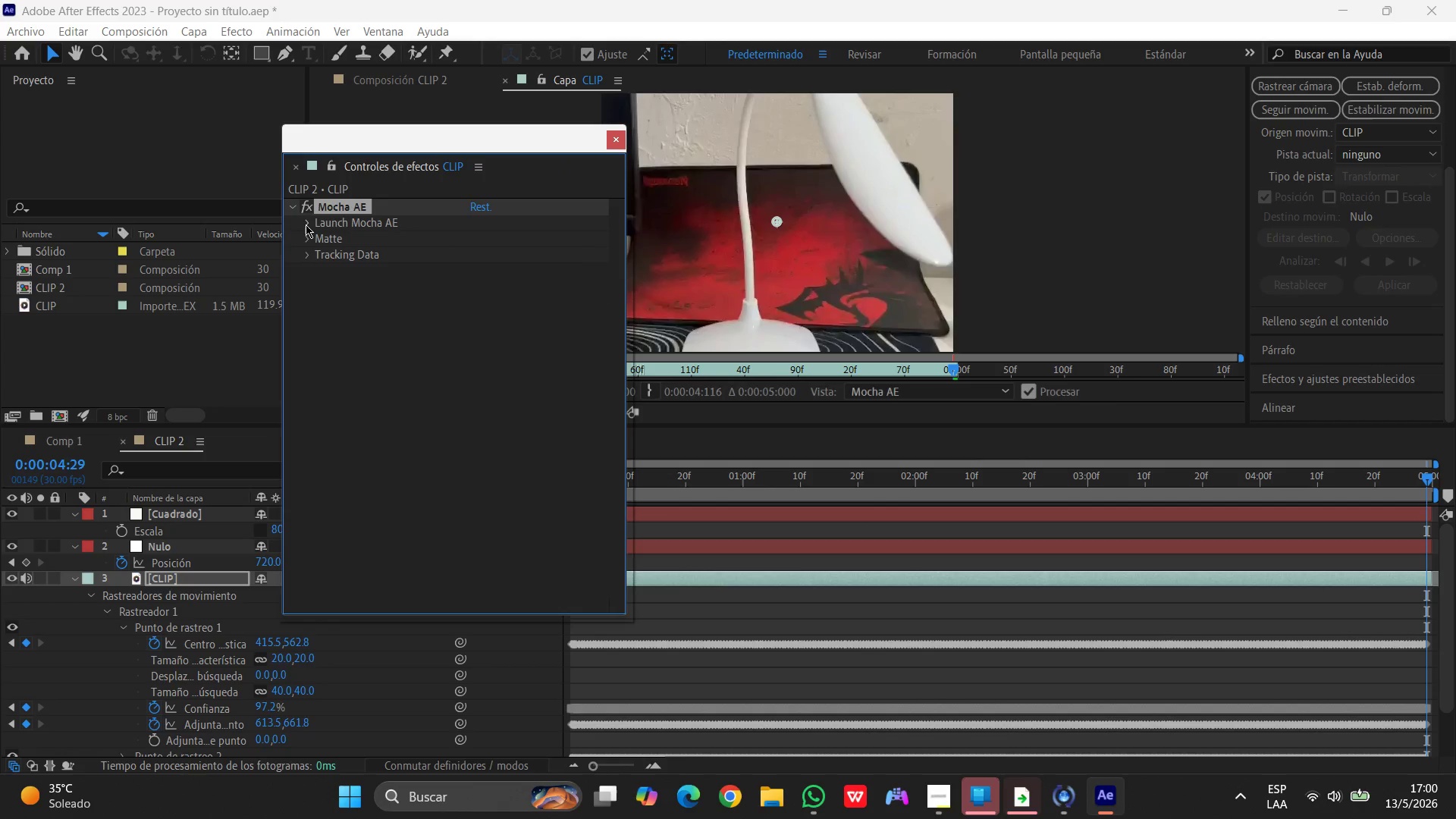 
left_click([306, 224])
 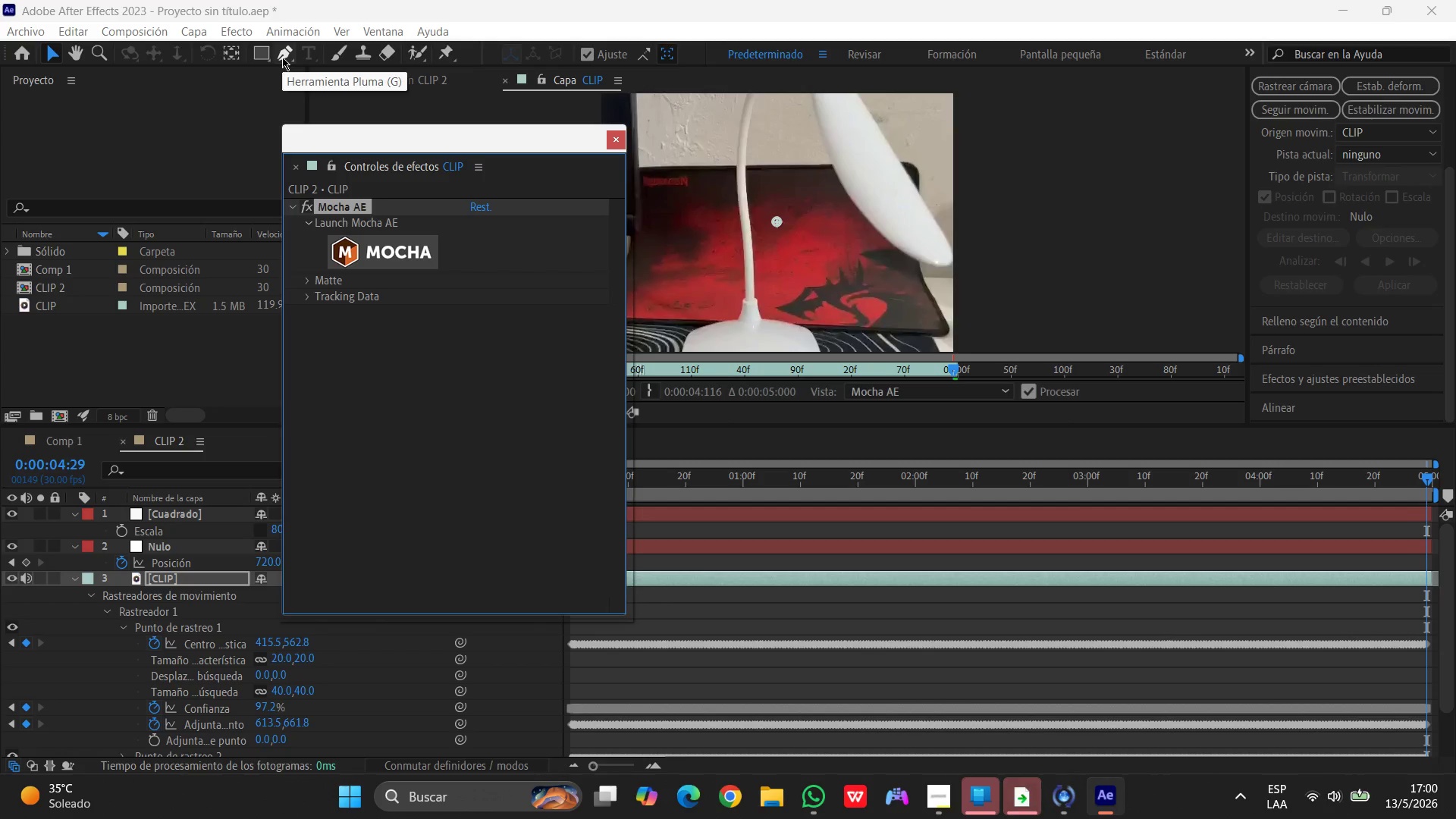 
wait(11.09)
 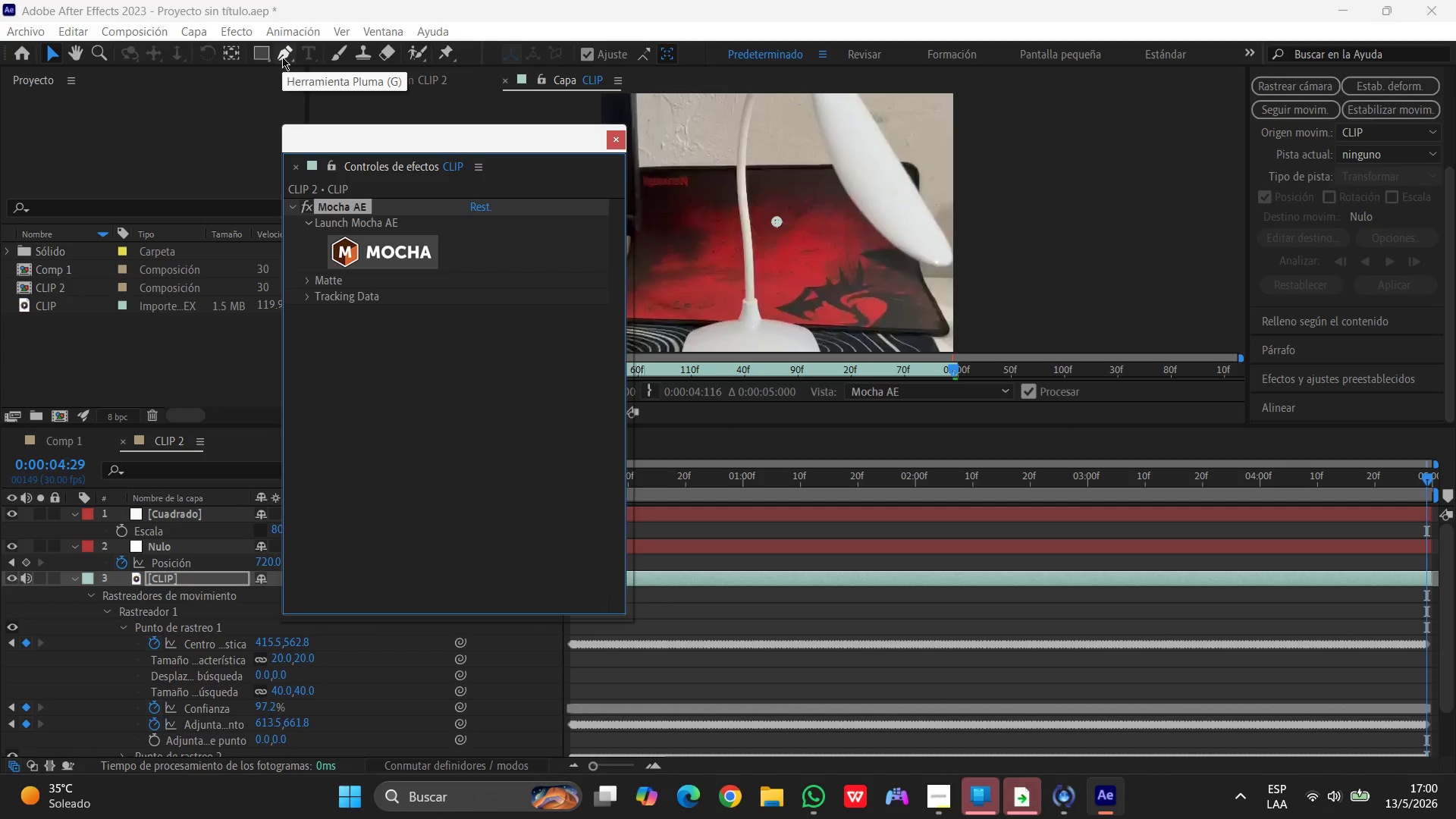 
left_click_drag(start_coordinate=[361, 133], to_coordinate=[164, 133])
 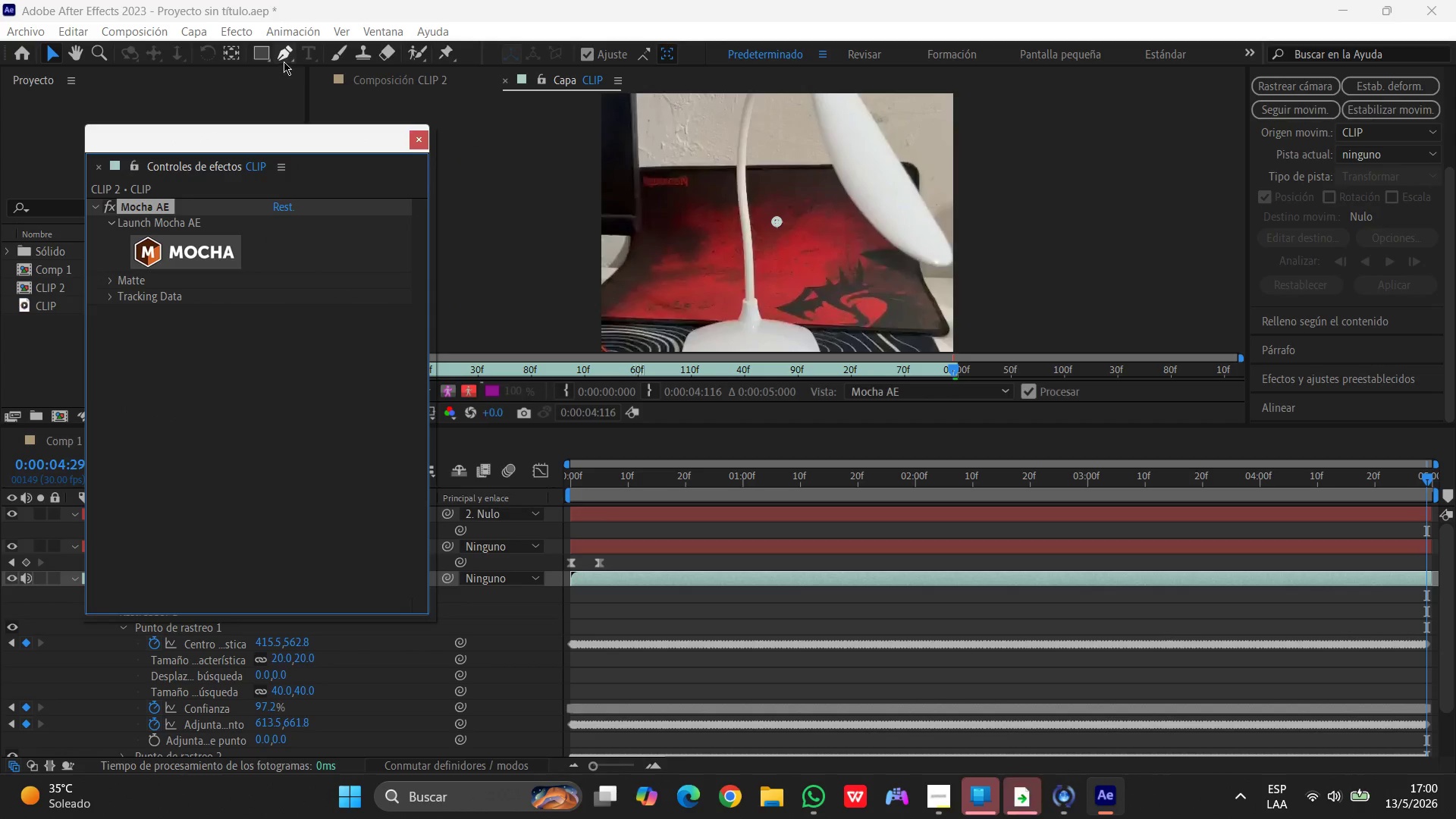 
left_click([284, 60])
 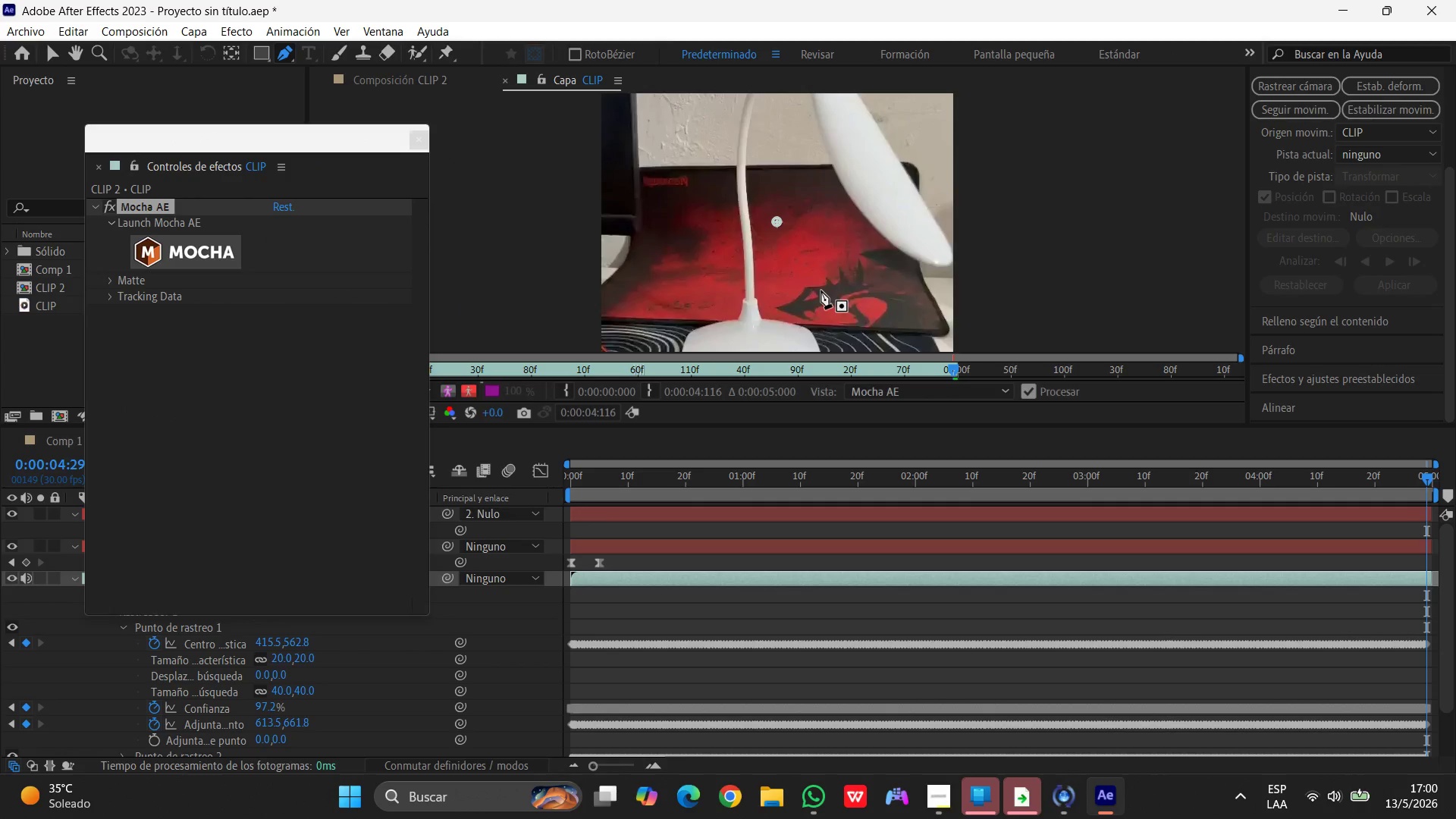 
scroll: coordinate [821, 290], scroll_direction: none, amount: 0.0
 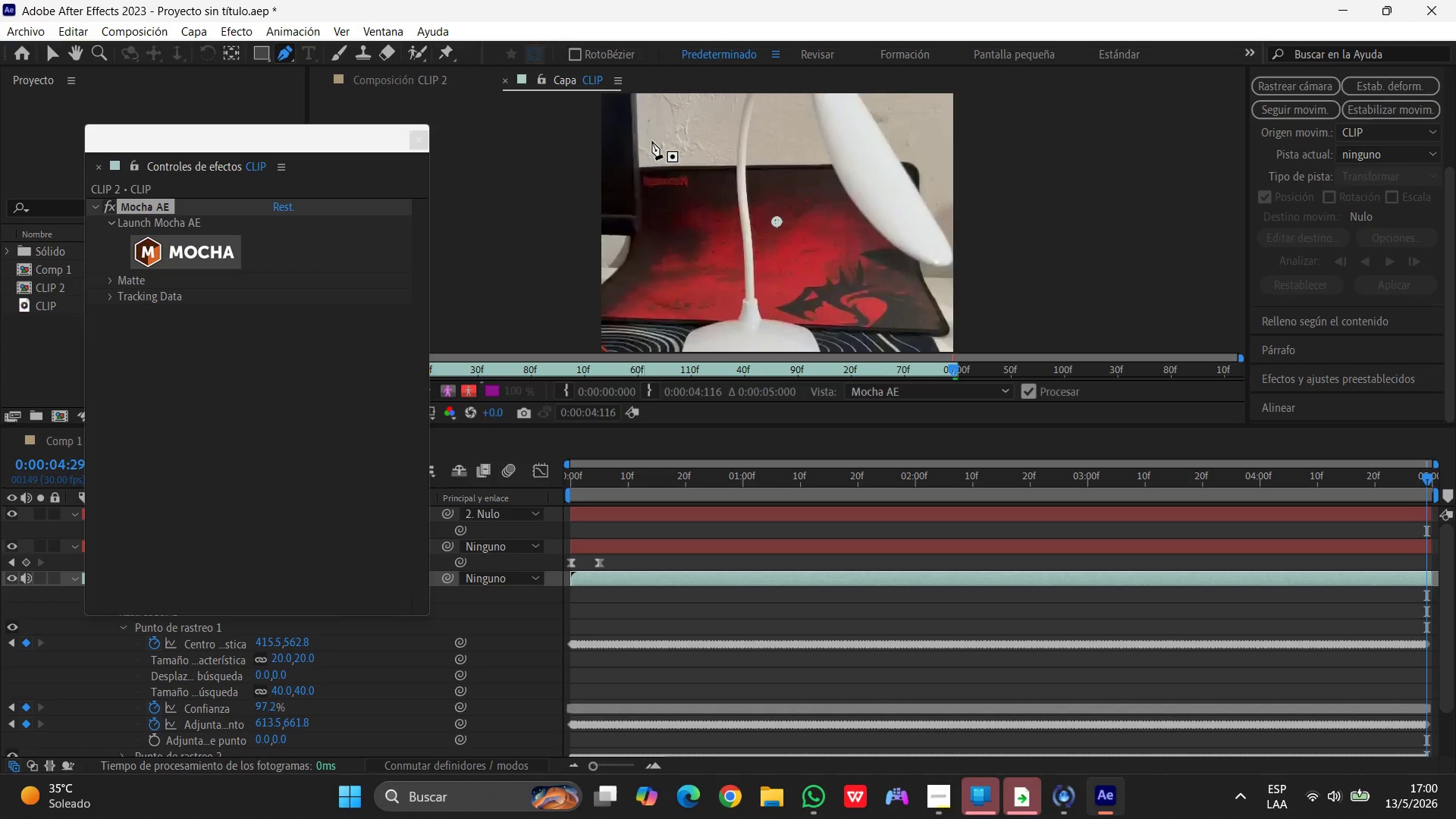 
left_click([653, 143])
 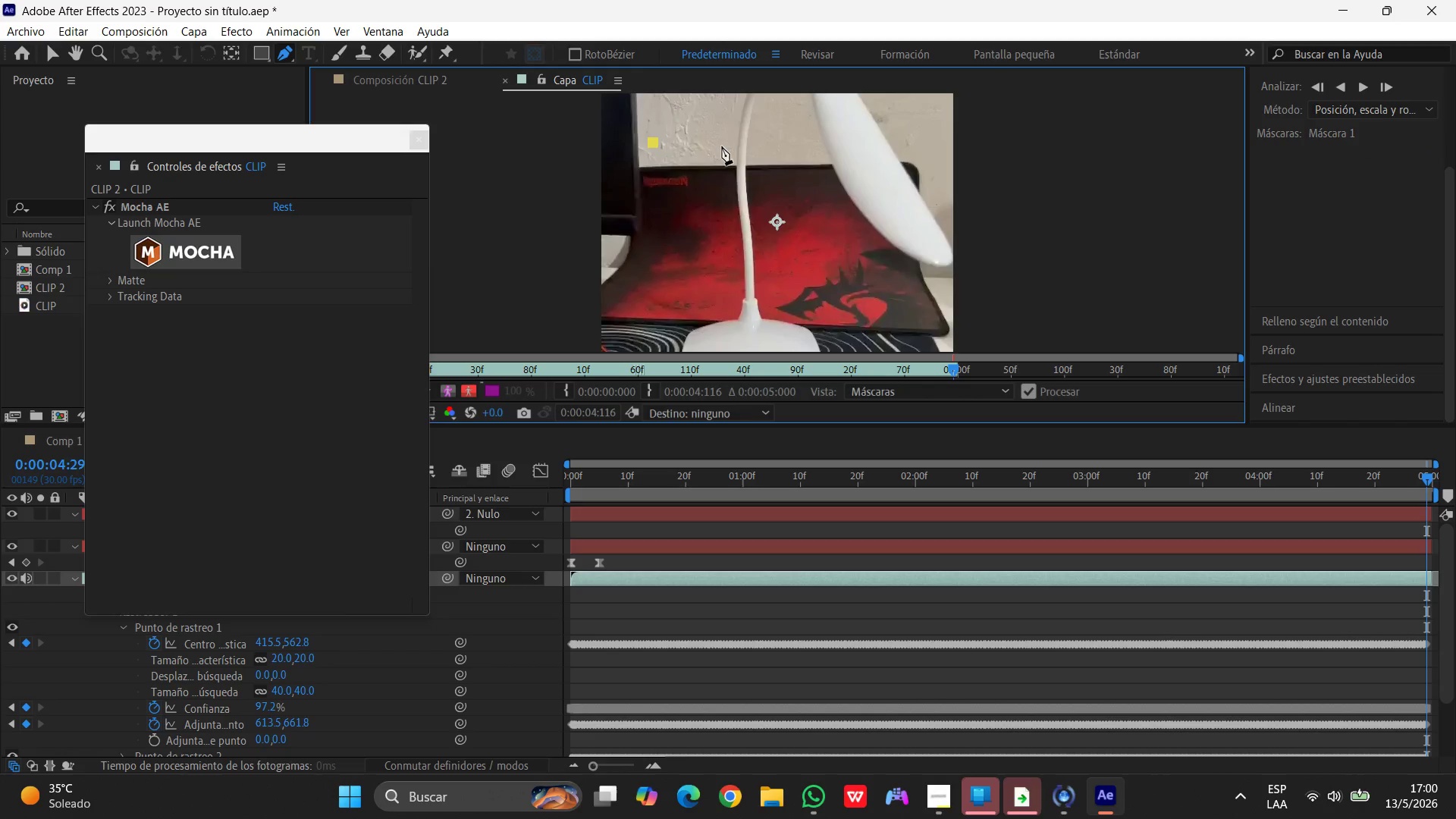 
left_click([721, 143])
 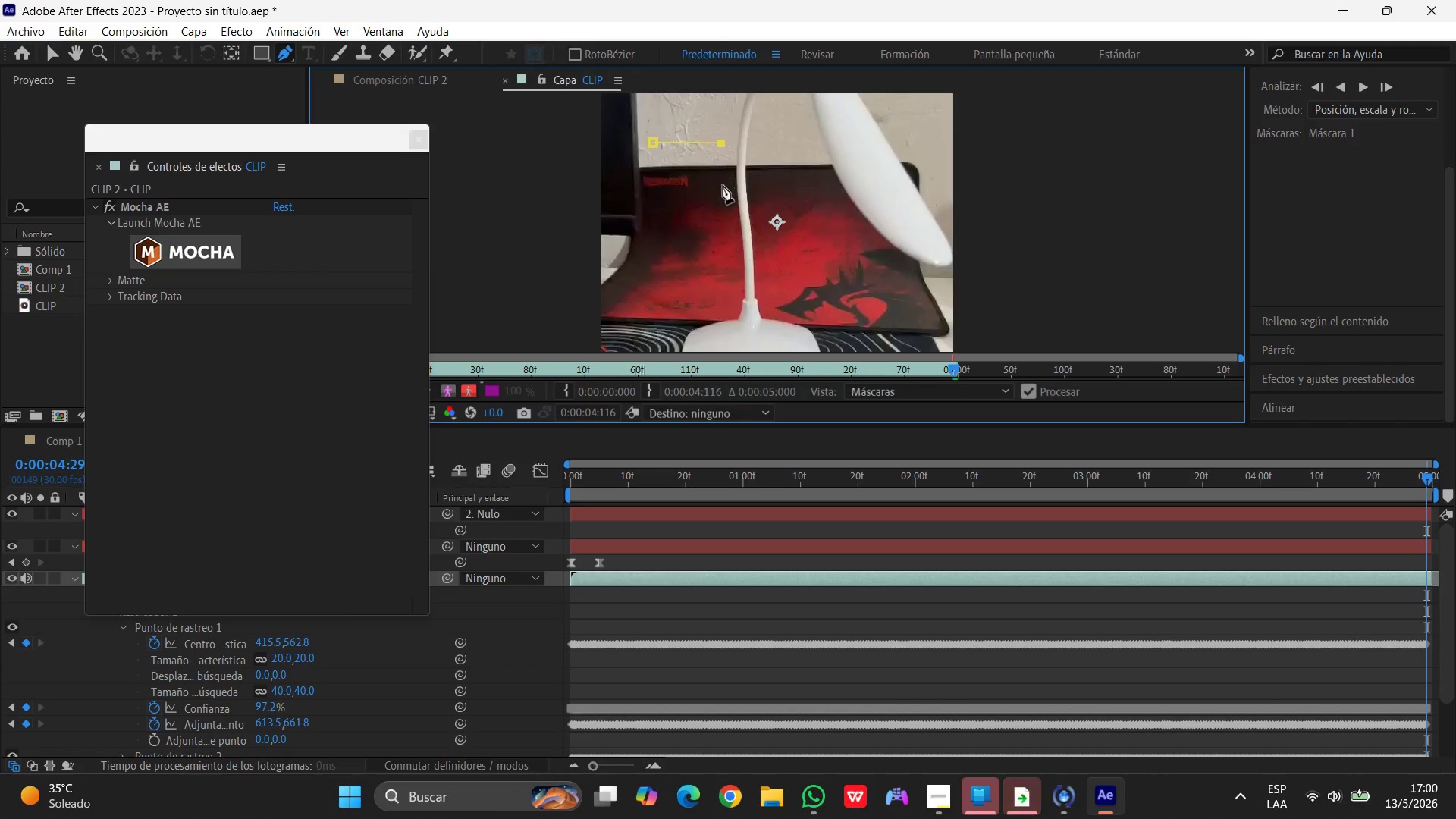 
left_click([723, 187])
 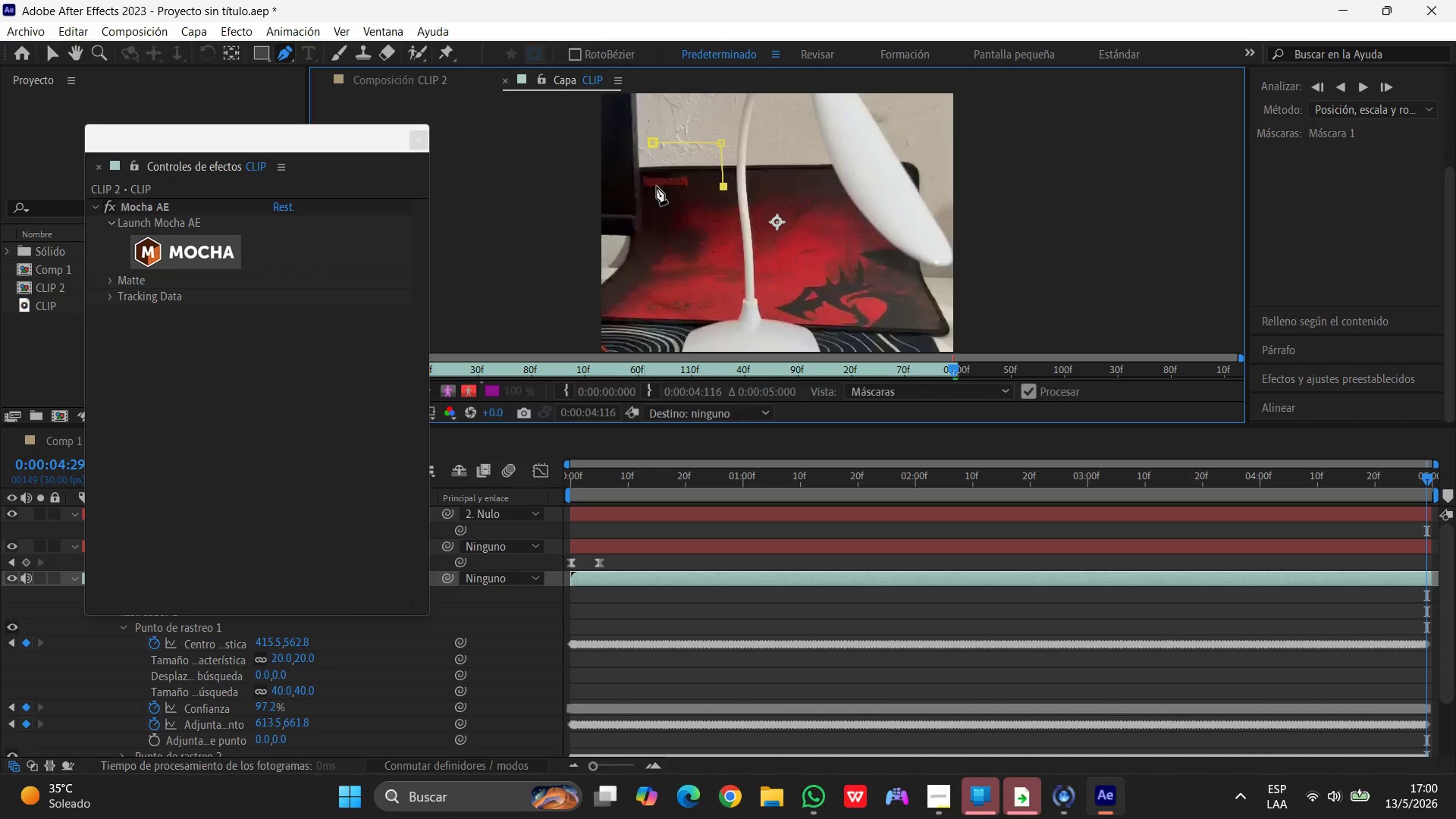 
left_click([655, 189])
 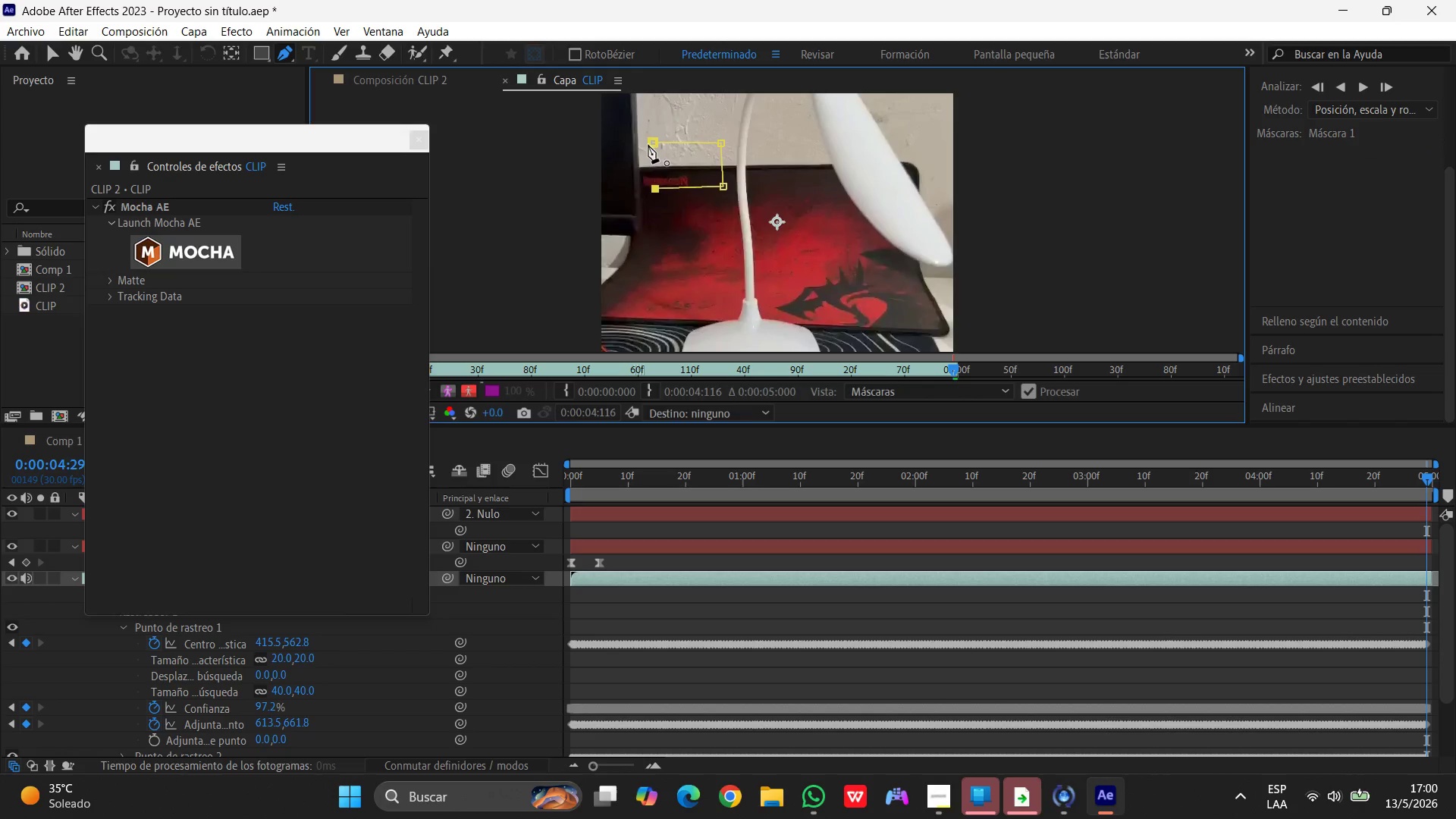 
left_click([651, 143])
 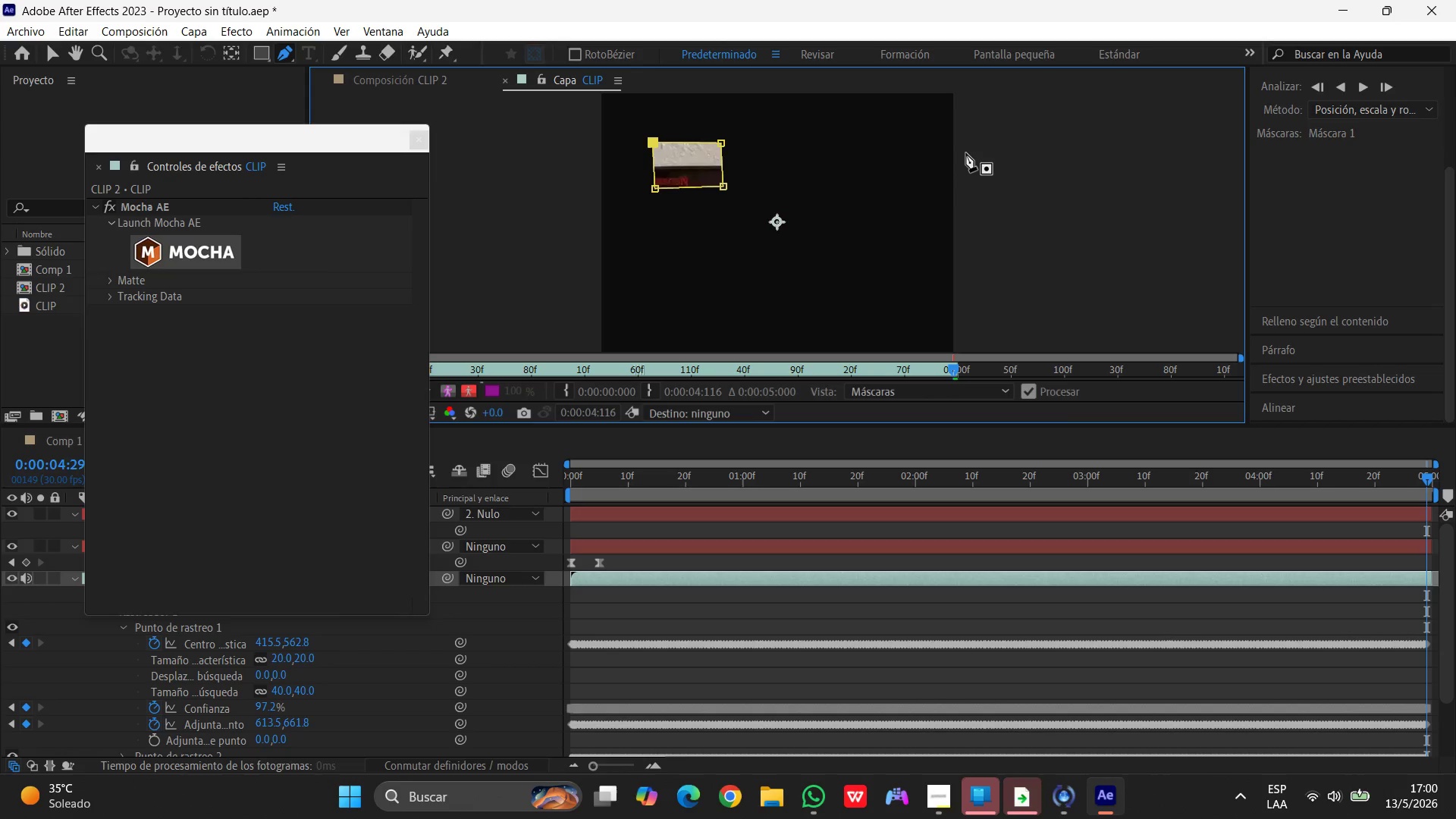 
wait(7.33)
 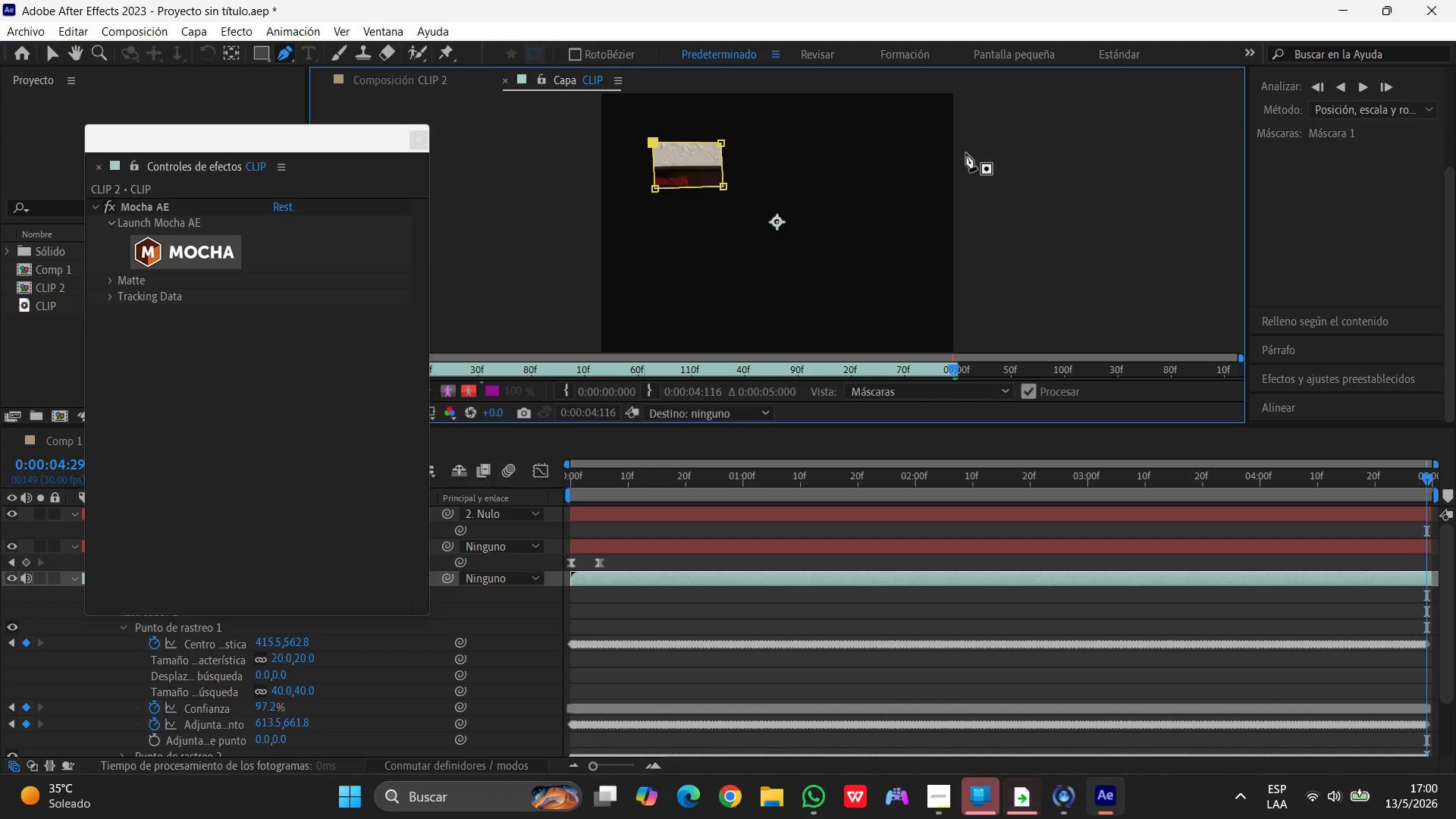 
left_click_drag(start_coordinate=[259, 141], to_coordinate=[926, 302])
 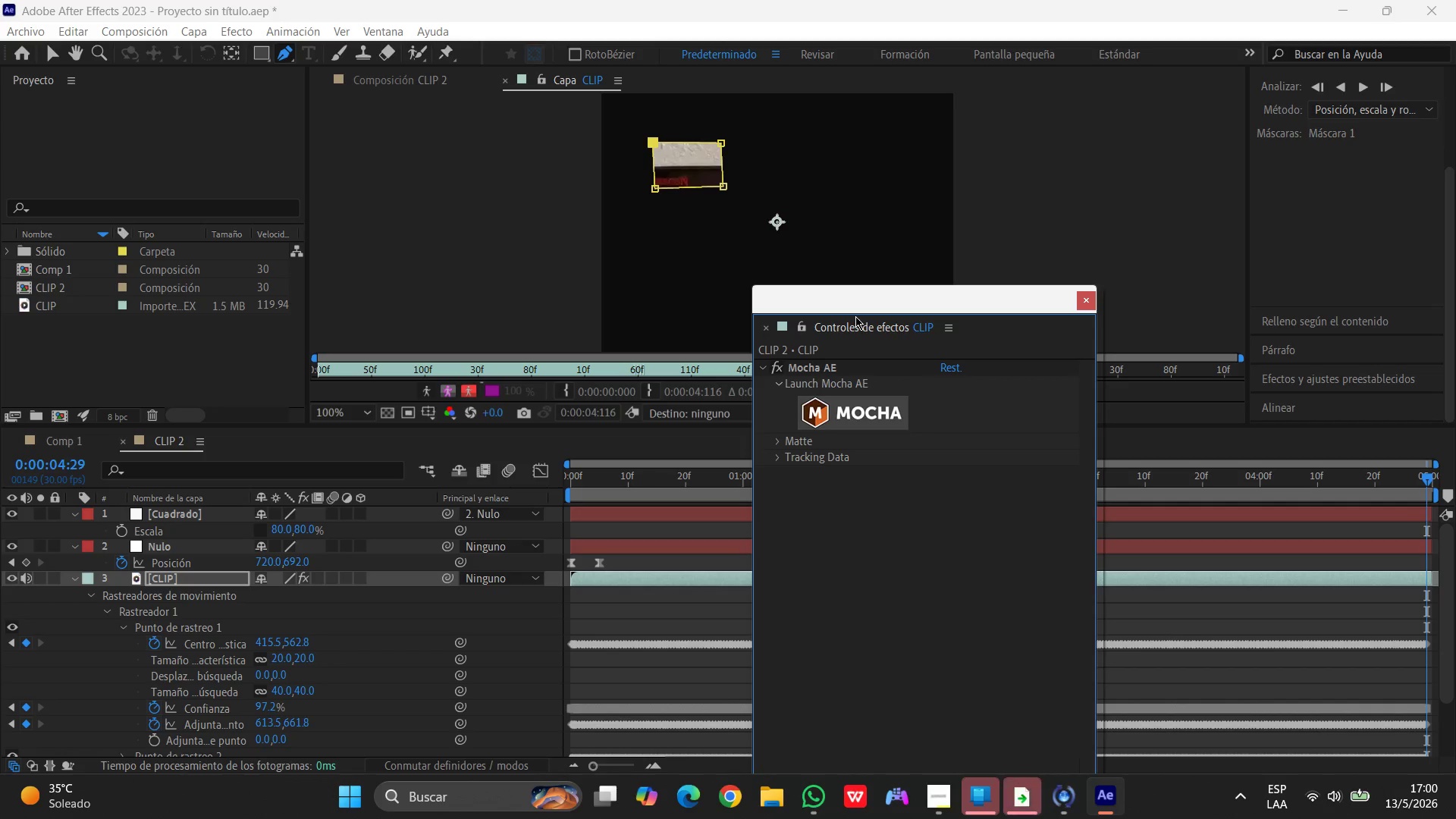 
wait(8.45)
 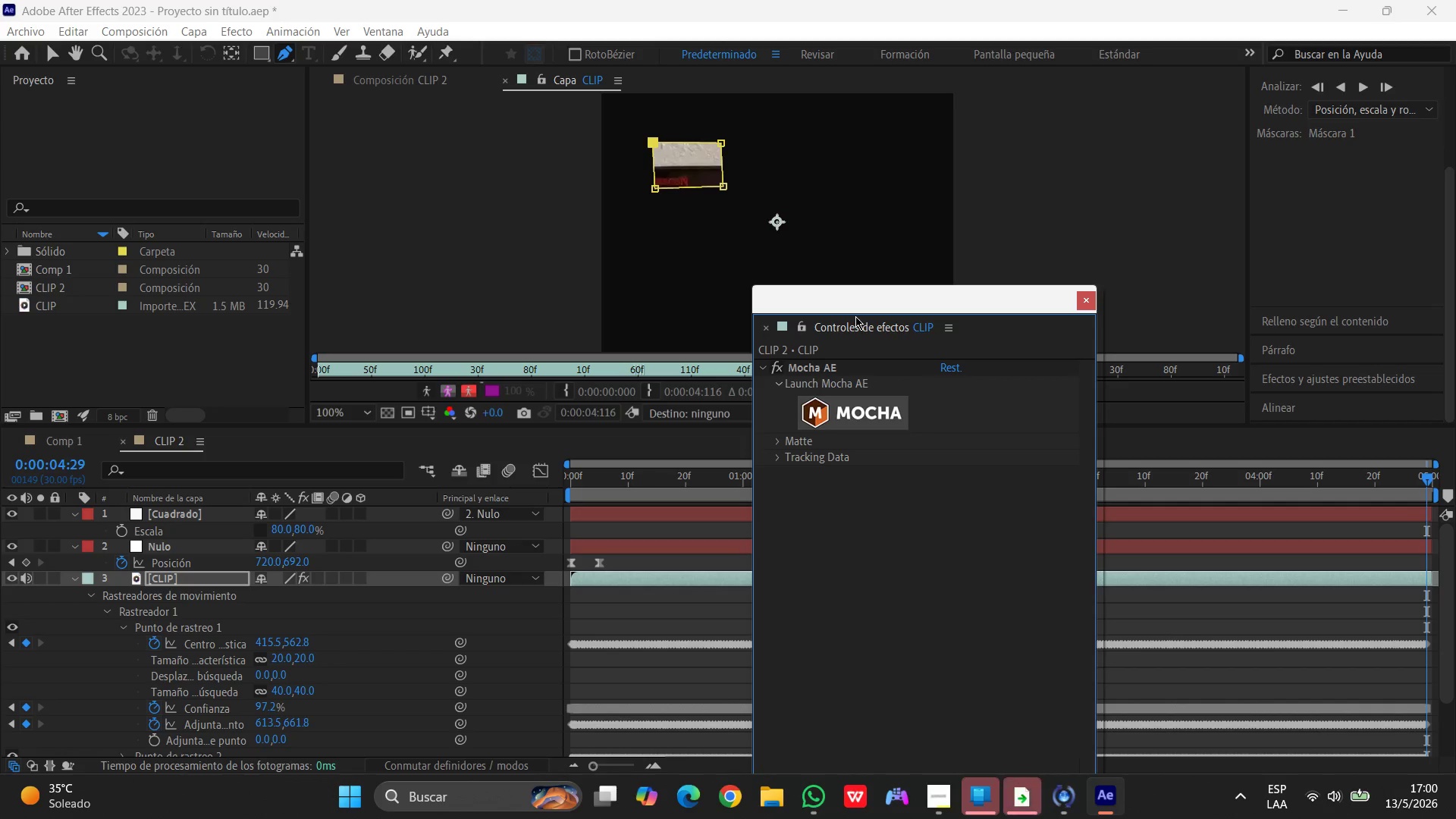 
left_click_drag(start_coordinate=[867, 302], to_coordinate=[481, 217])
 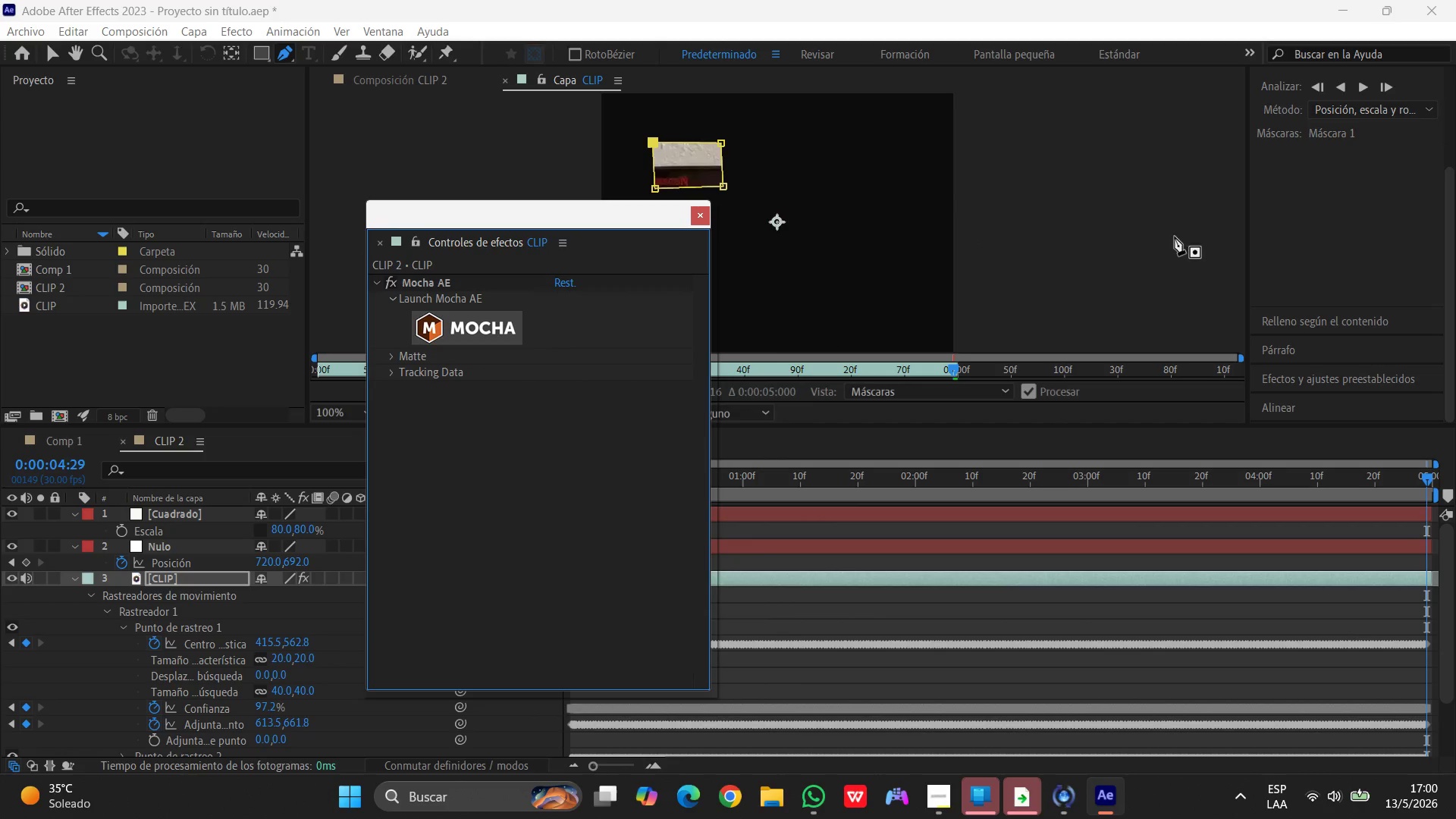 
scroll: coordinate [1354, 285], scroll_direction: up, amount: 3.0
 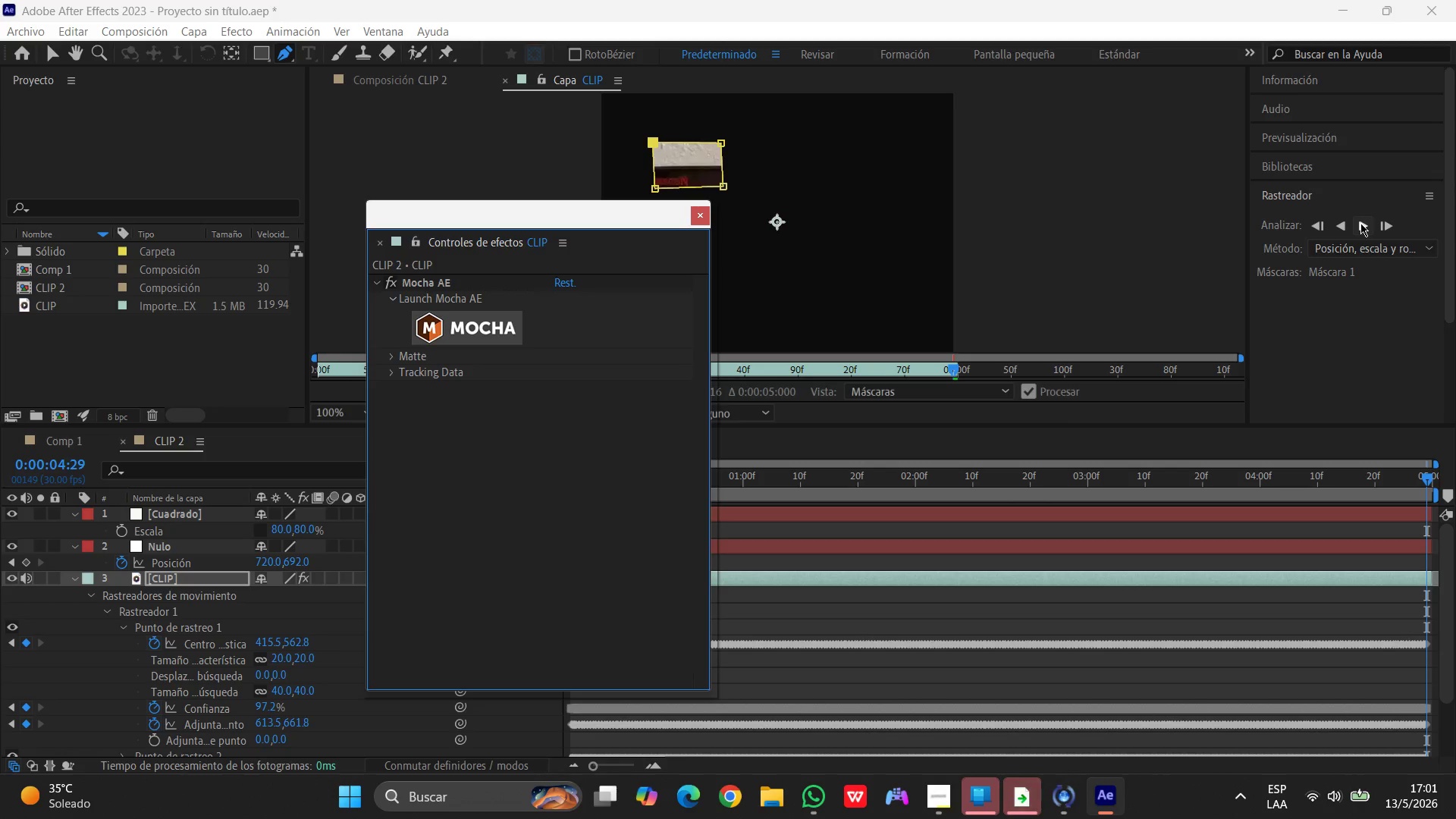 
wait(43.62)
 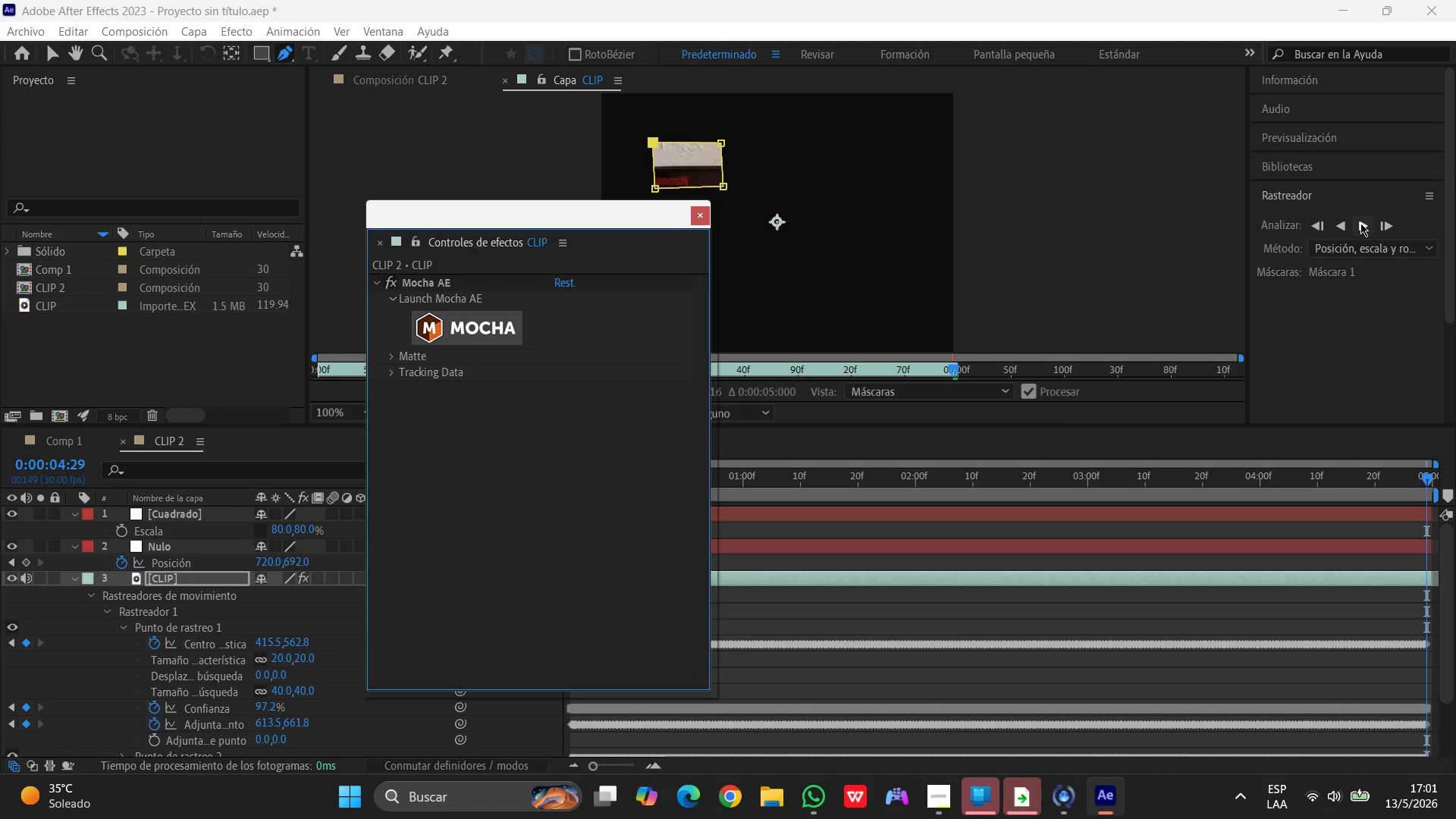 
left_click([956, 805])